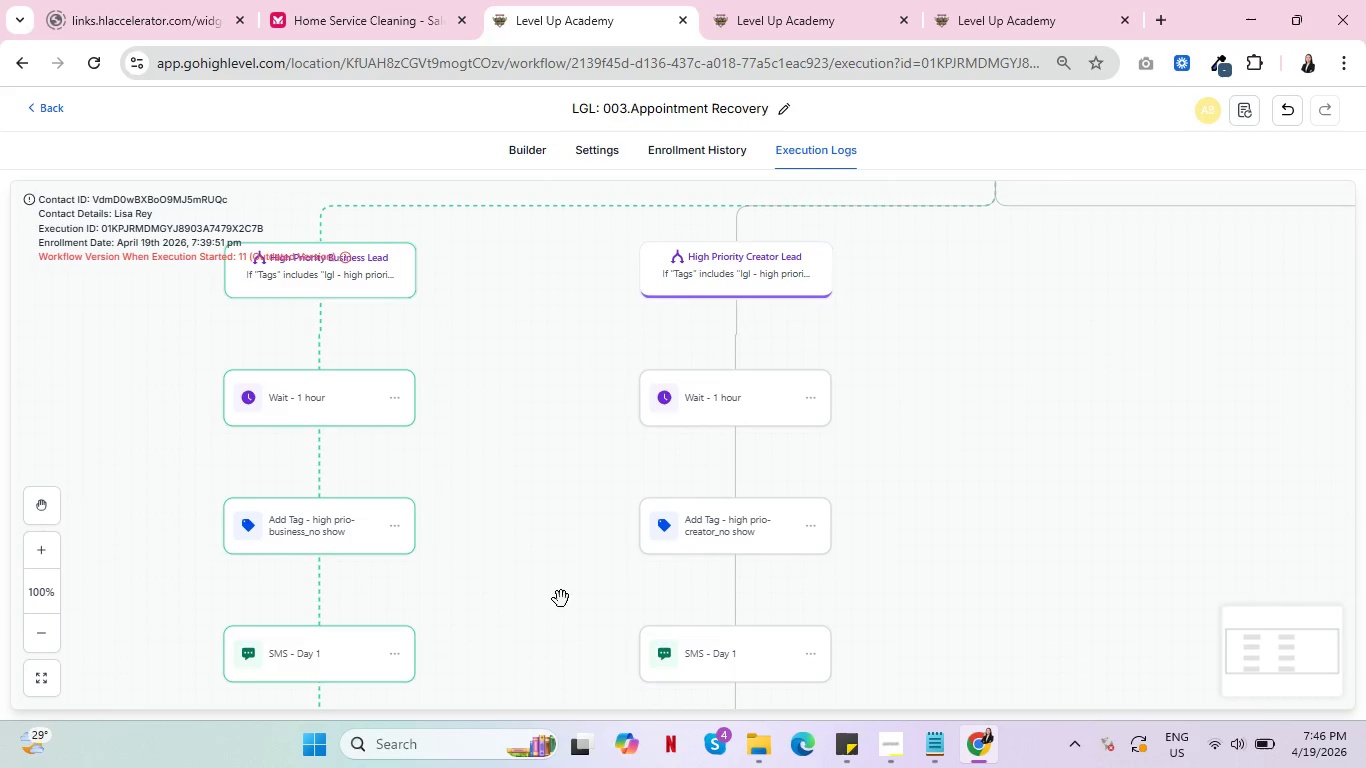 
left_click_drag(start_coordinate=[561, 599], to_coordinate=[752, 413])
 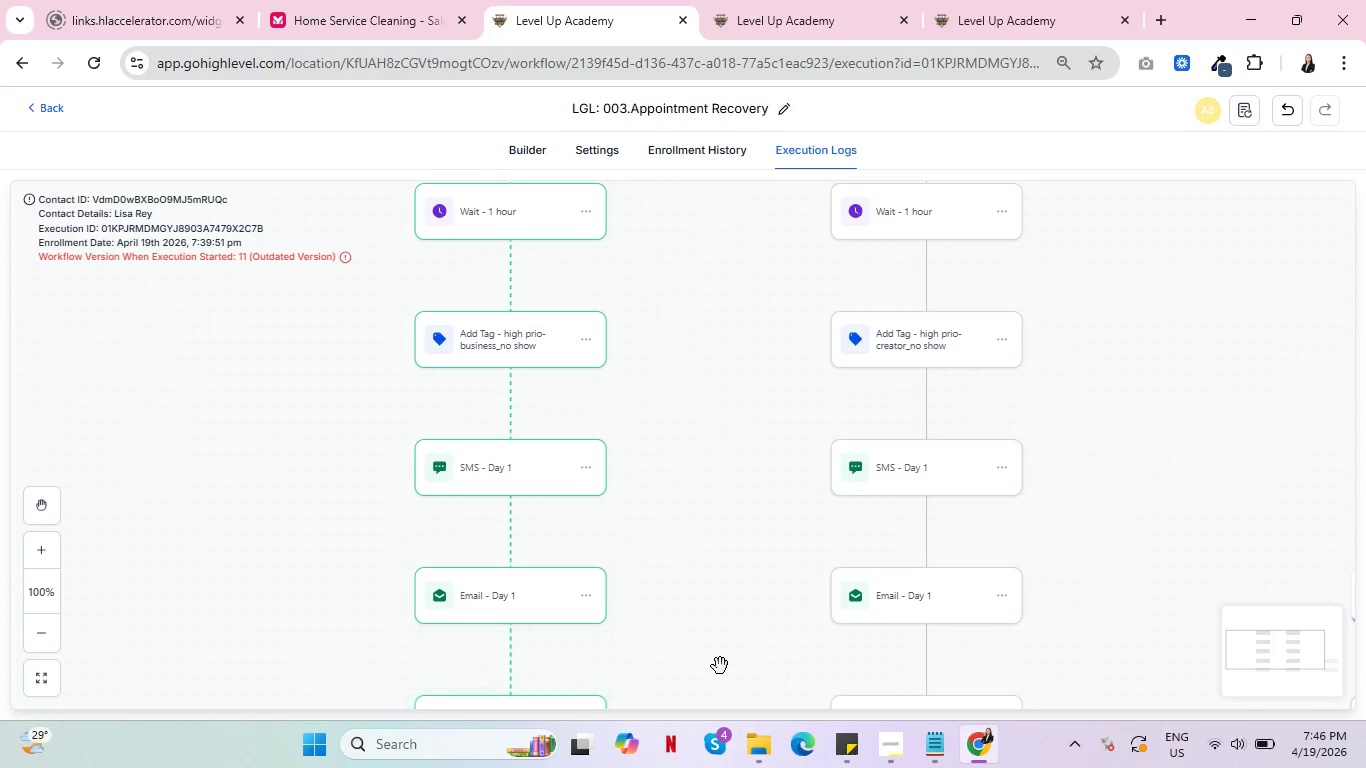 
left_click_drag(start_coordinate=[720, 669], to_coordinate=[684, 373])
 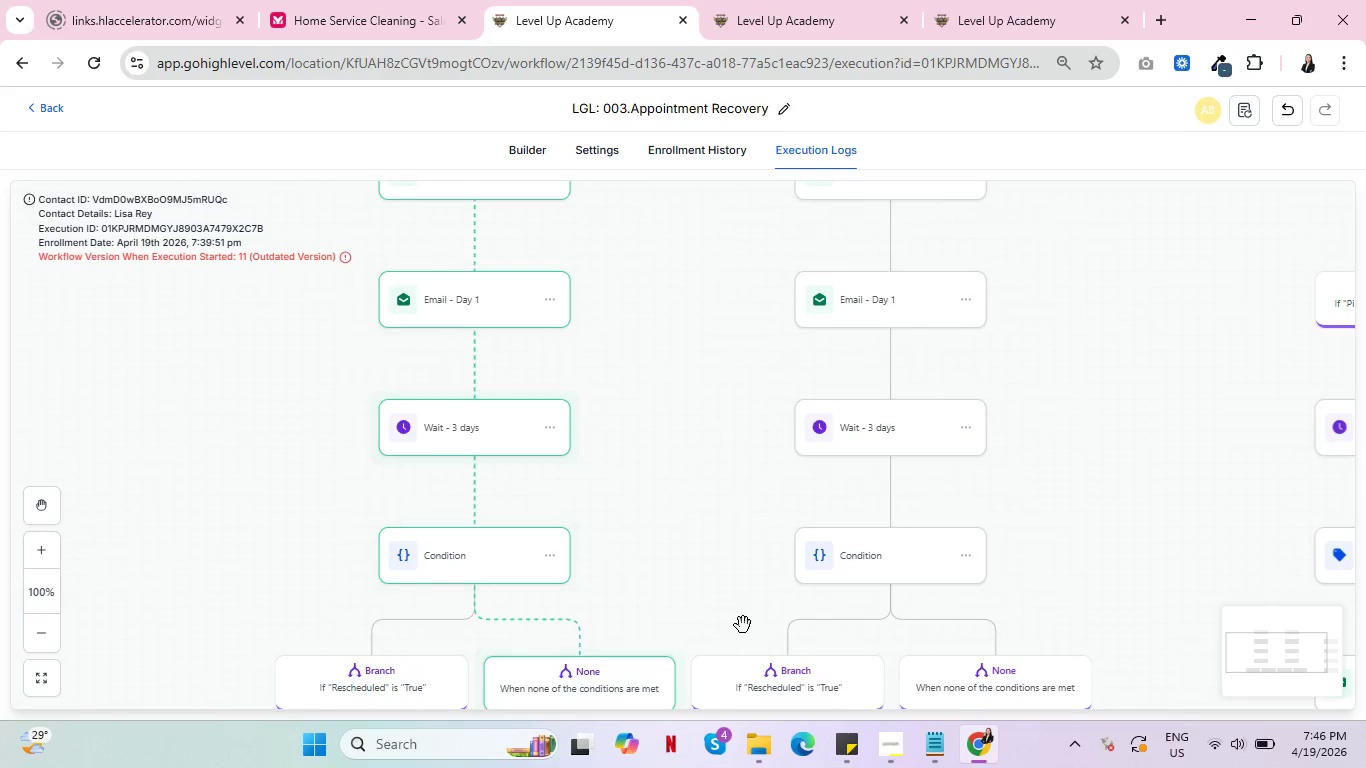 
left_click_drag(start_coordinate=[743, 625], to_coordinate=[738, 360])
 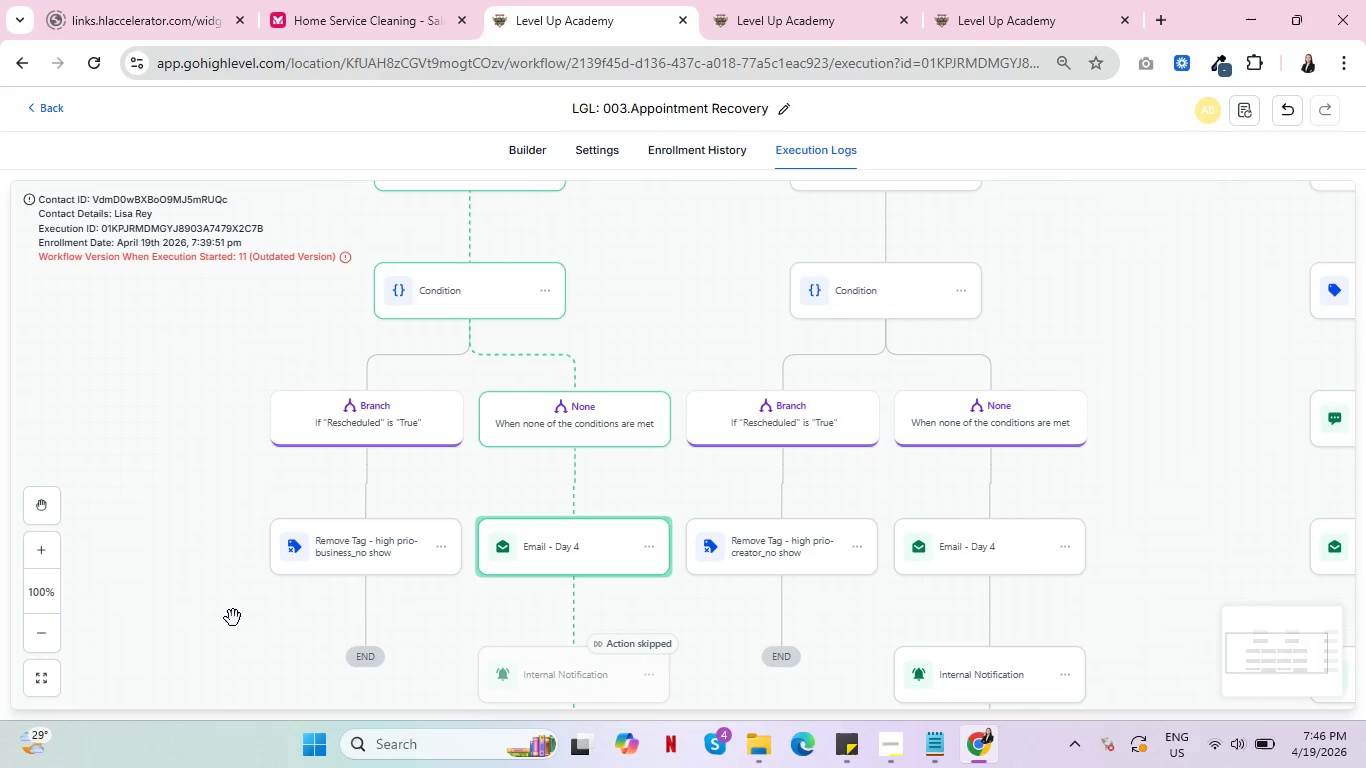 
left_click_drag(start_coordinate=[233, 626], to_coordinate=[428, 416])
 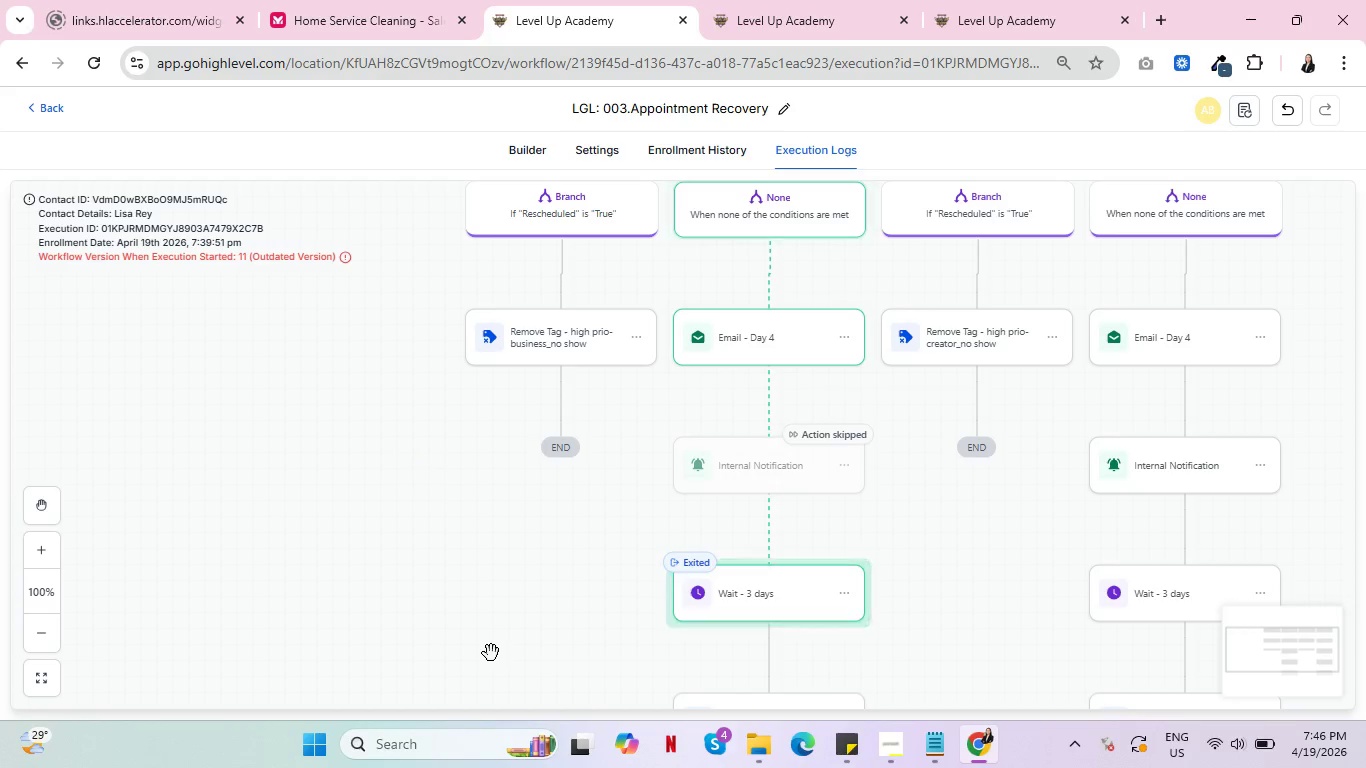 
left_click_drag(start_coordinate=[491, 652], to_coordinate=[434, 470])
 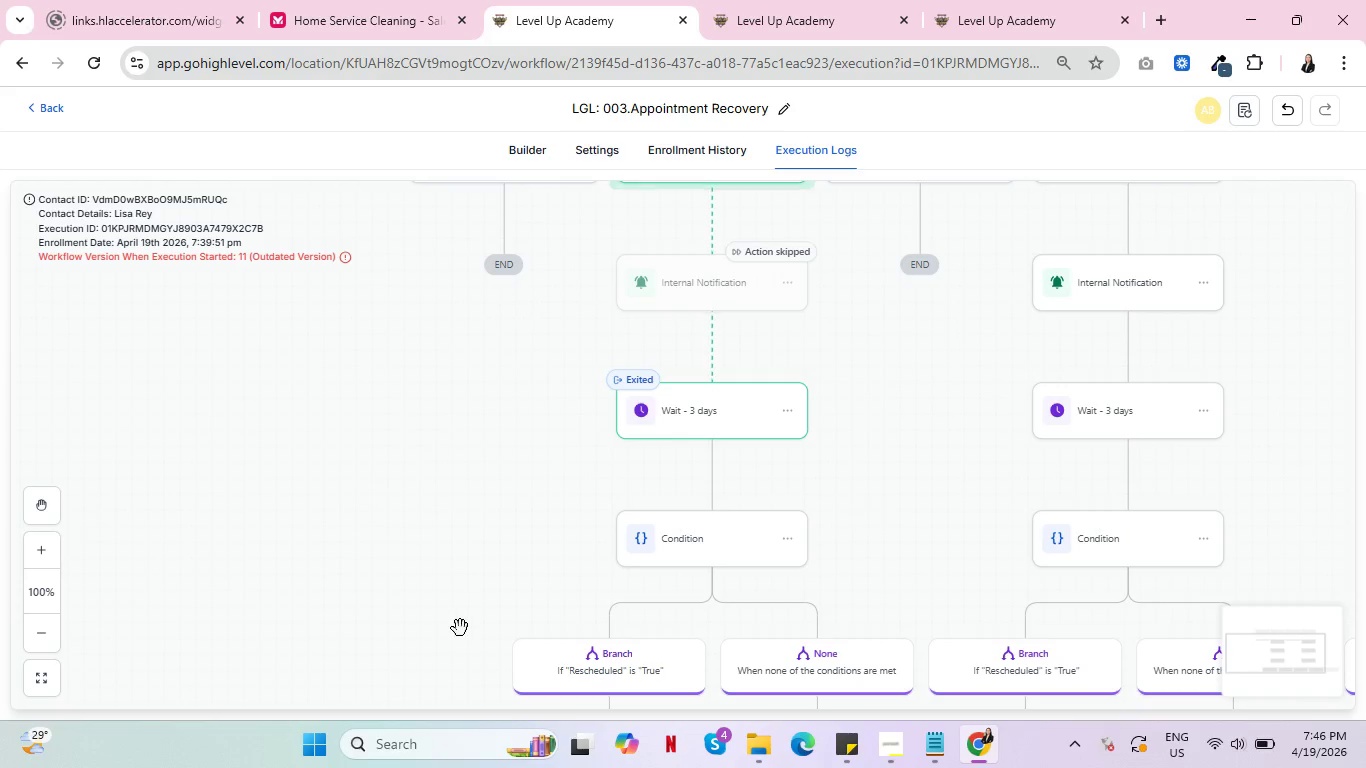 
left_click_drag(start_coordinate=[461, 629], to_coordinate=[489, 395])
 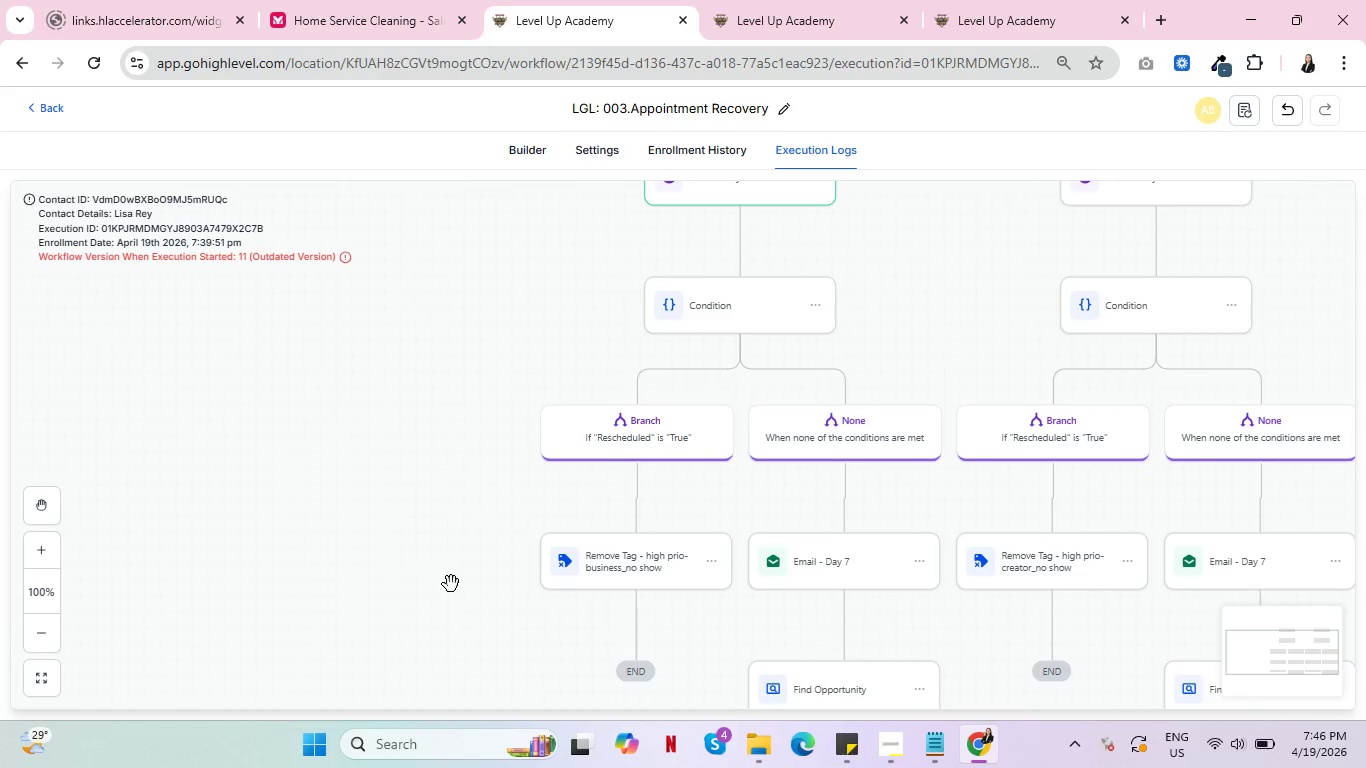 
left_click_drag(start_coordinate=[451, 584], to_coordinate=[420, 389])
 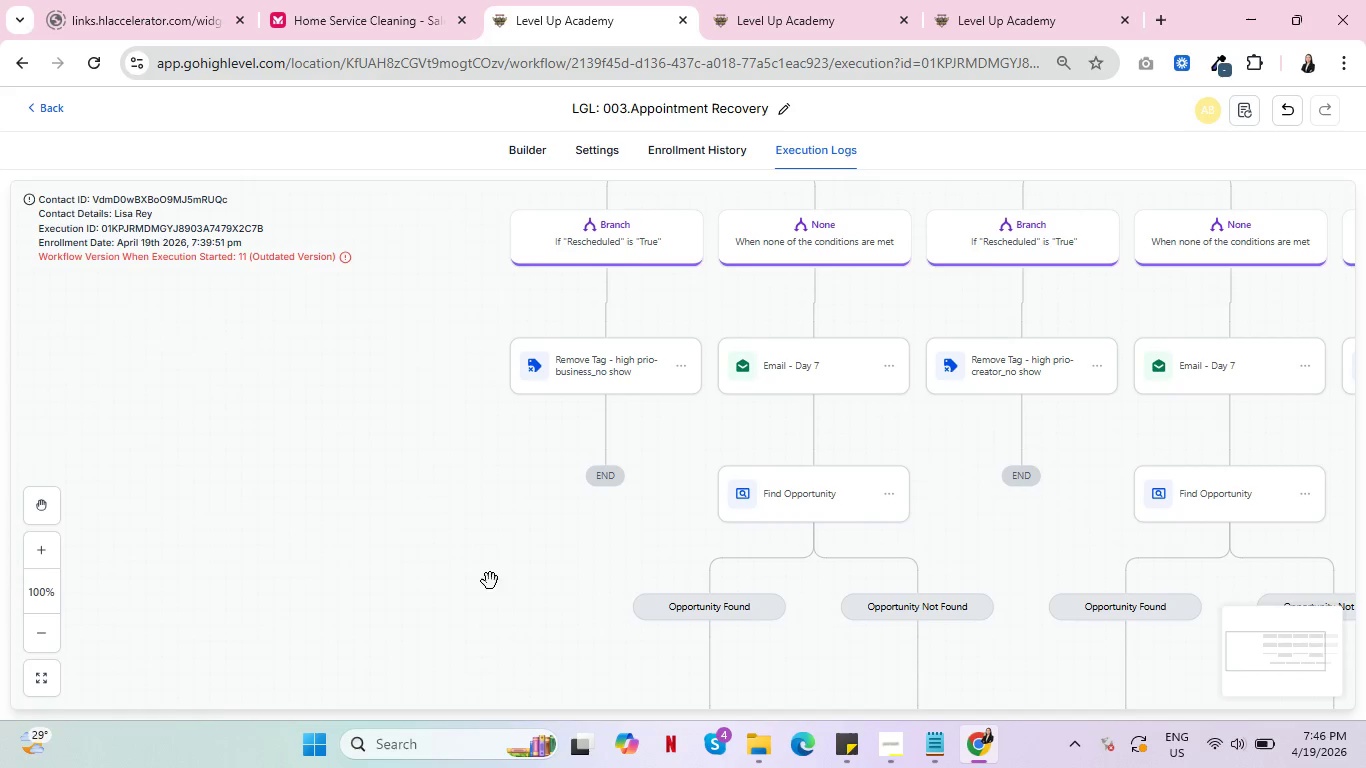 
left_click_drag(start_coordinate=[490, 581], to_coordinate=[446, 361])
 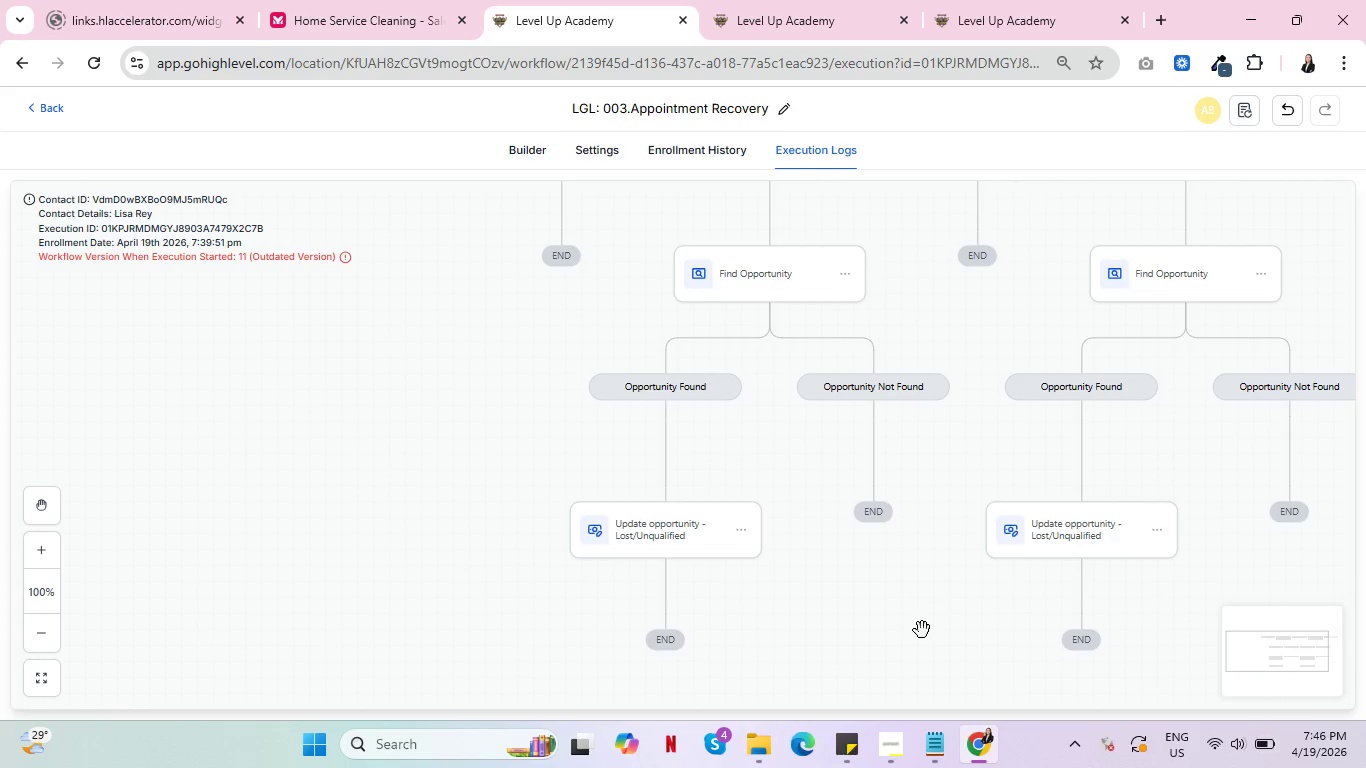 
left_click_drag(start_coordinate=[922, 630], to_coordinate=[771, 715])
 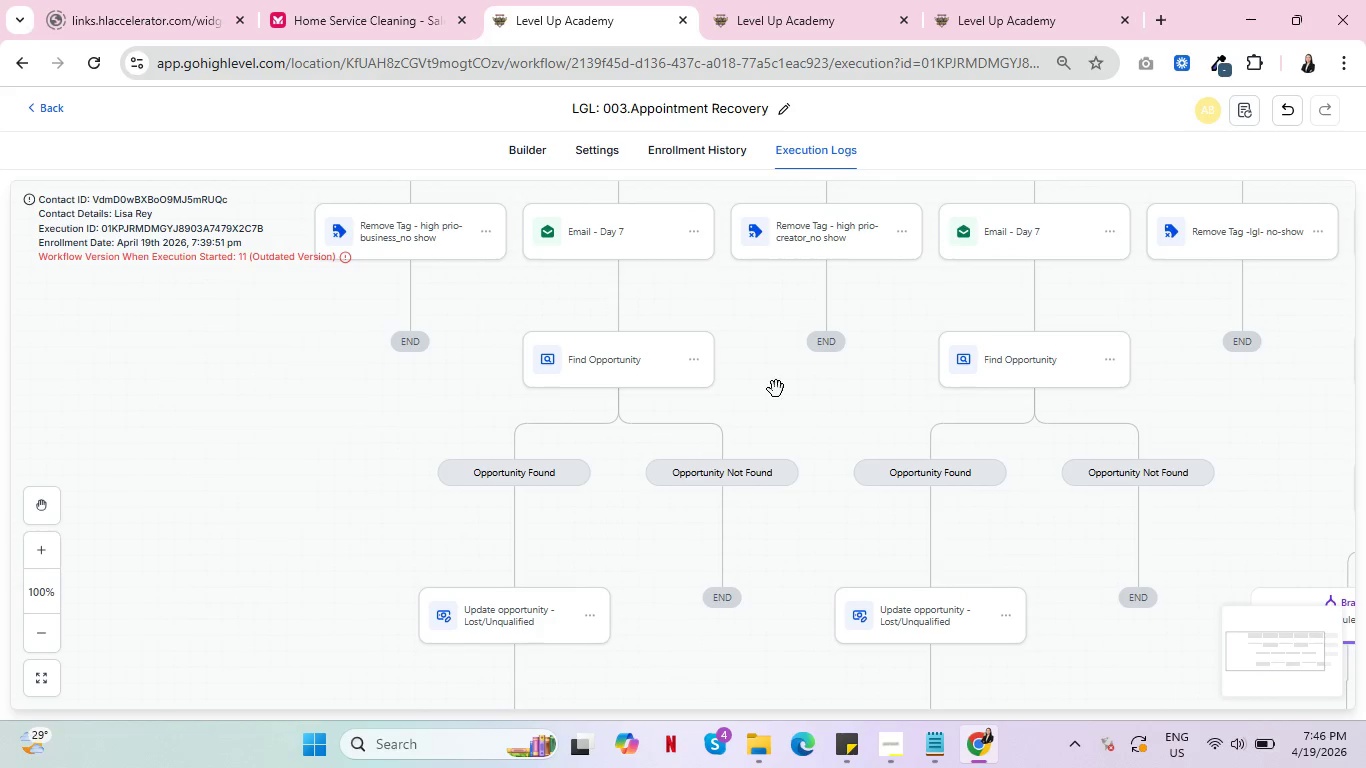 
left_click_drag(start_coordinate=[776, 388], to_coordinate=[803, 675])
 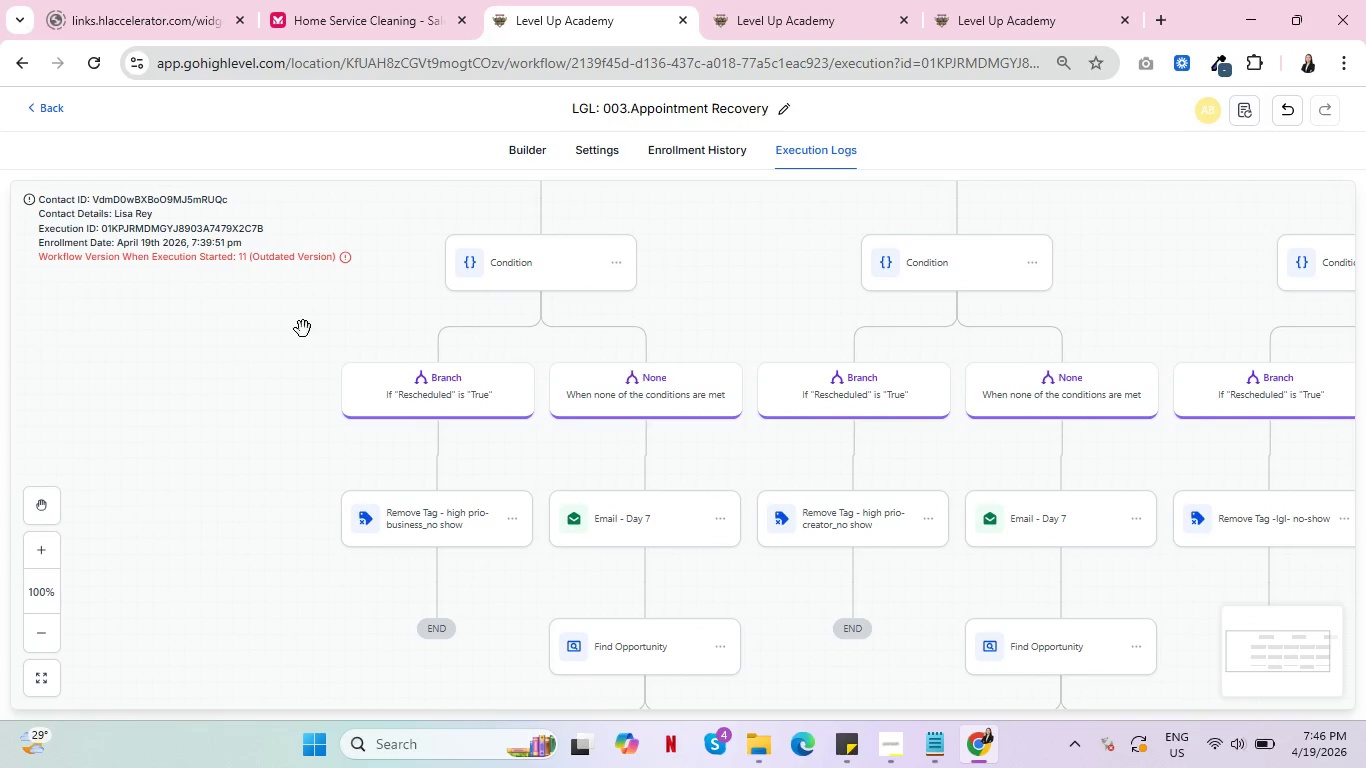 
left_click_drag(start_coordinate=[303, 329], to_coordinate=[427, 622])
 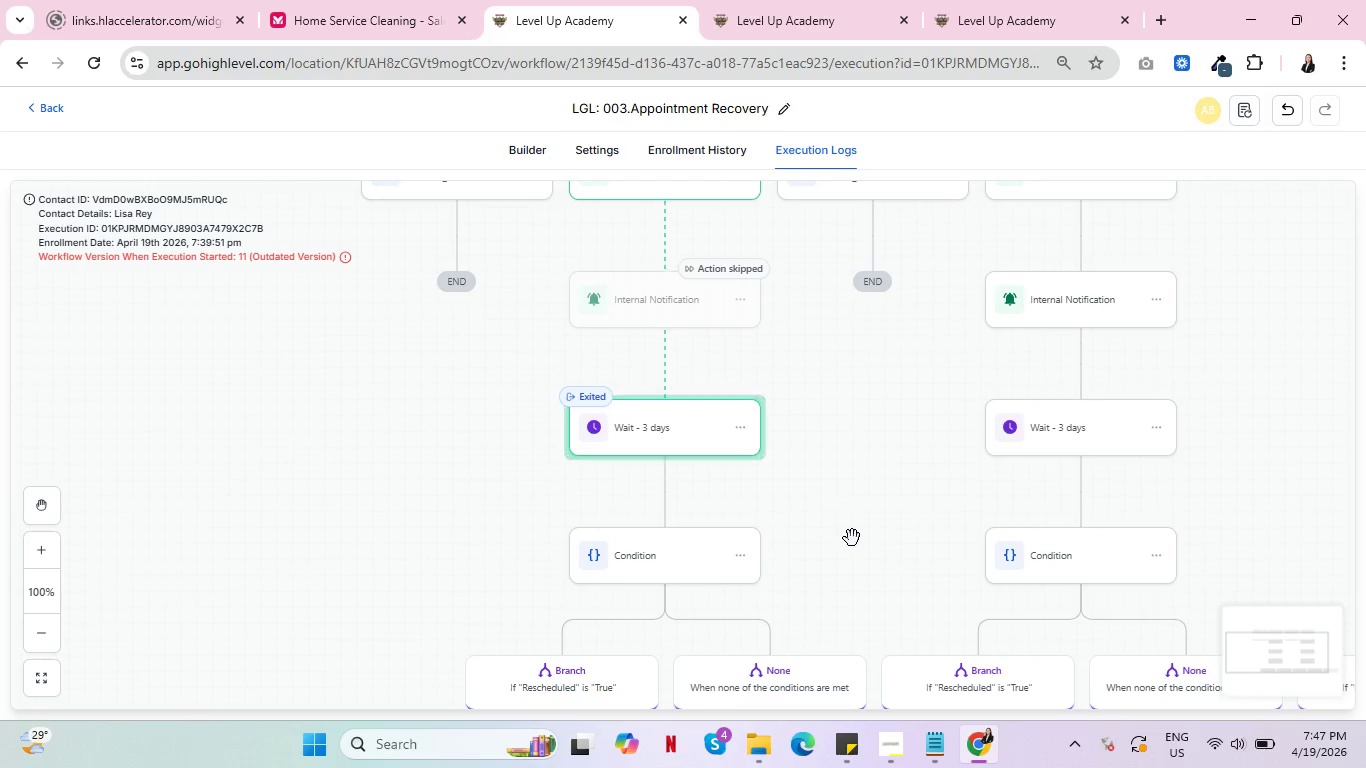 
left_click_drag(start_coordinate=[834, 405], to_coordinate=[786, 547])
 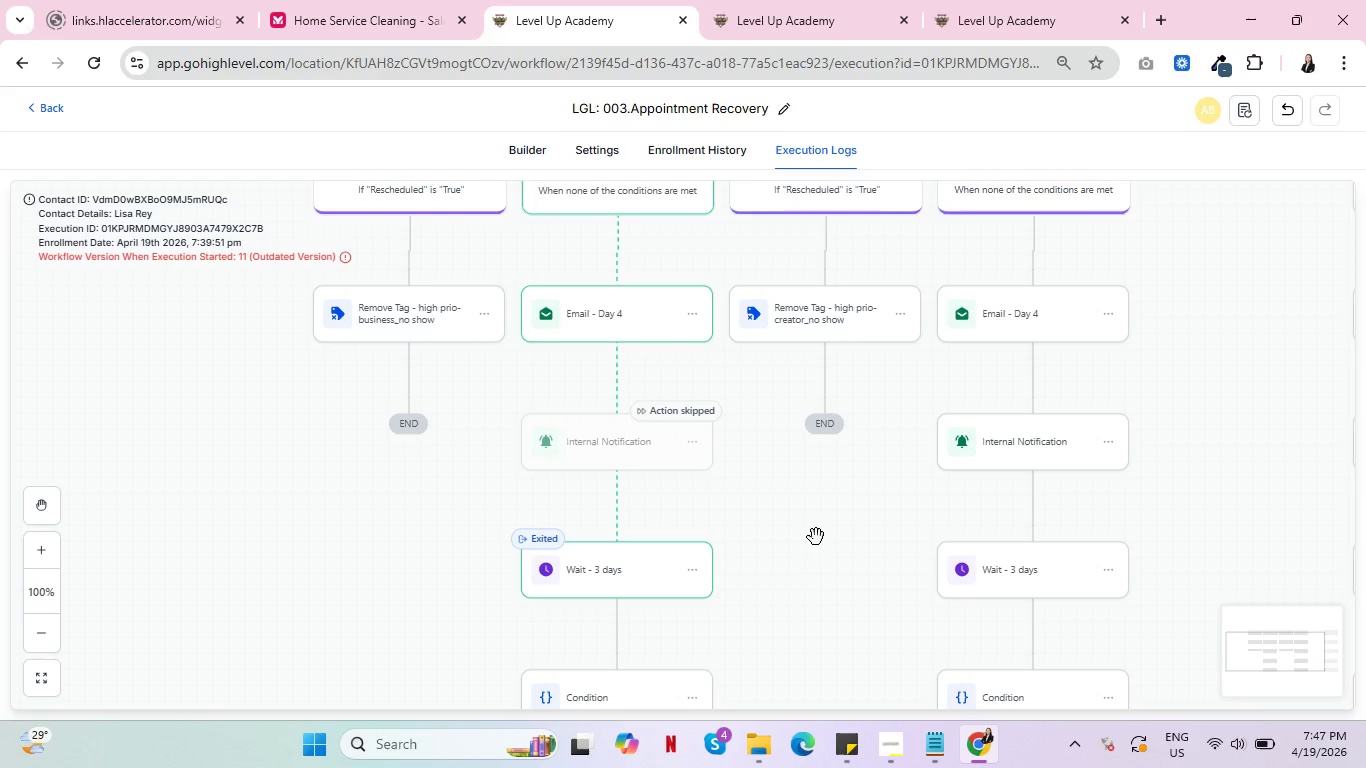 
left_click_drag(start_coordinate=[830, 611], to_coordinate=[801, 466])
 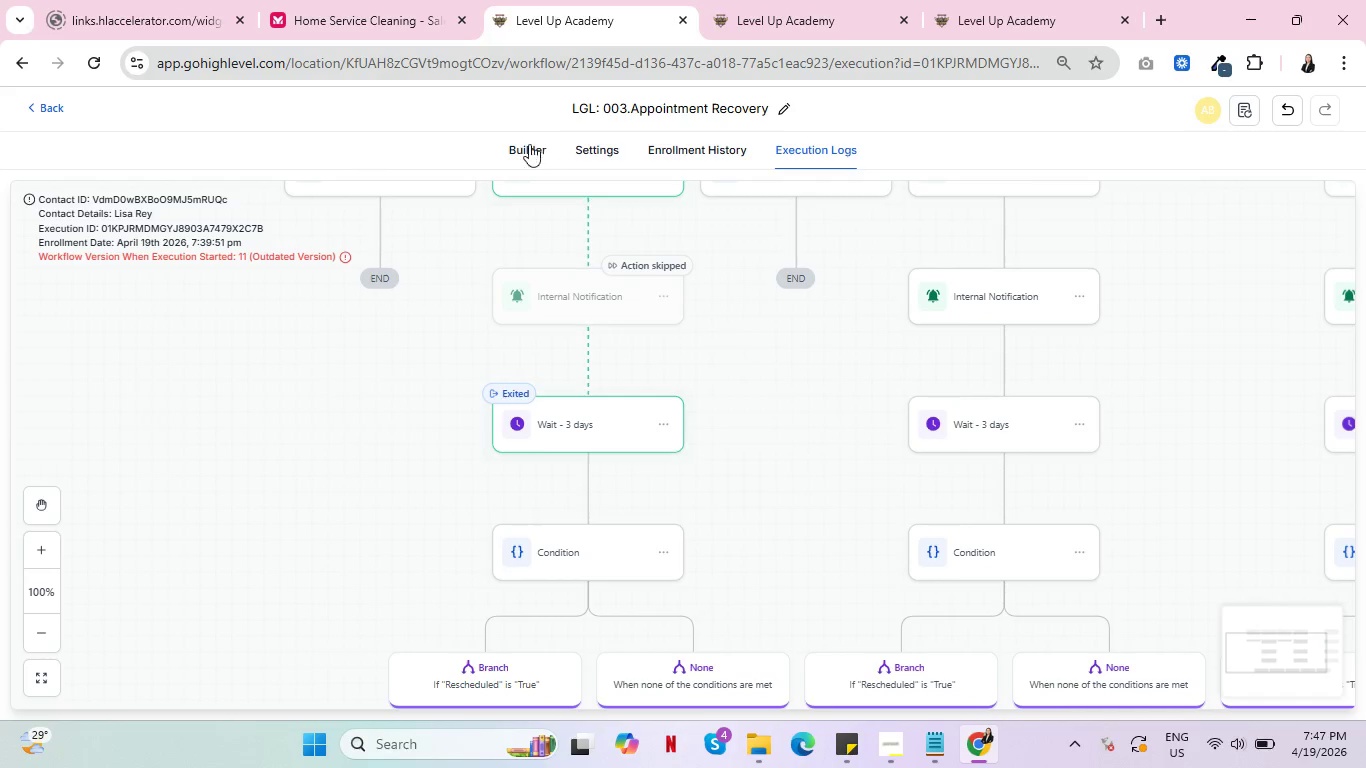 
left_click([524, 141])
 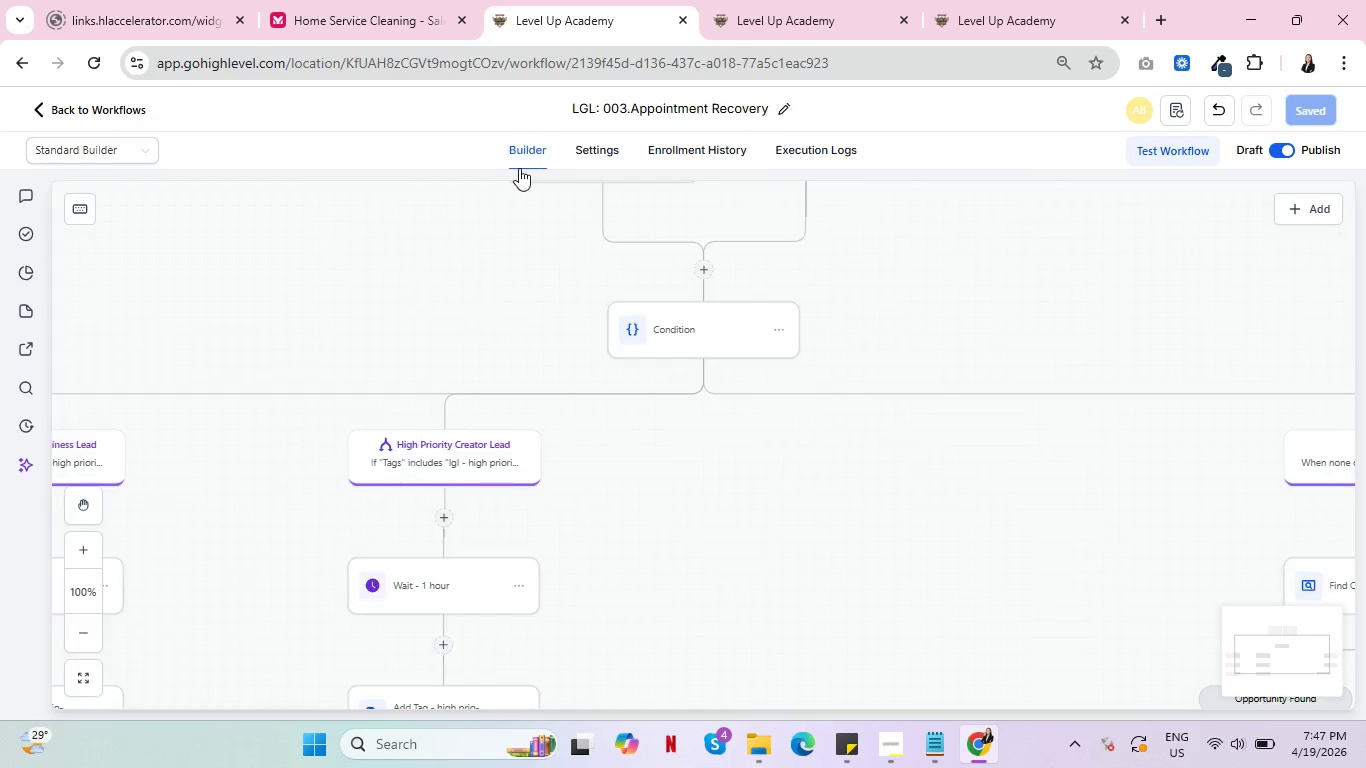 
left_click_drag(start_coordinate=[666, 528], to_coordinate=[979, 405])
 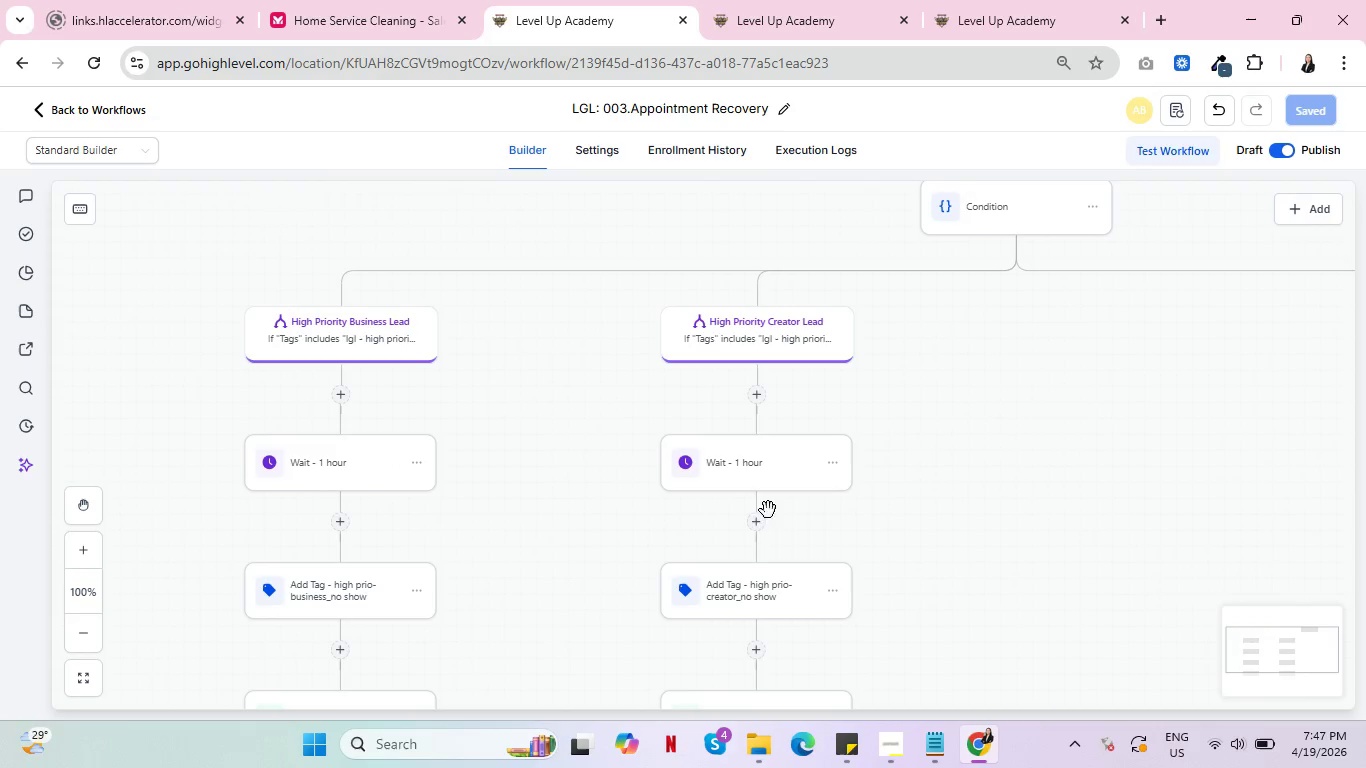 
left_click_drag(start_coordinate=[518, 540], to_coordinate=[702, 258])
 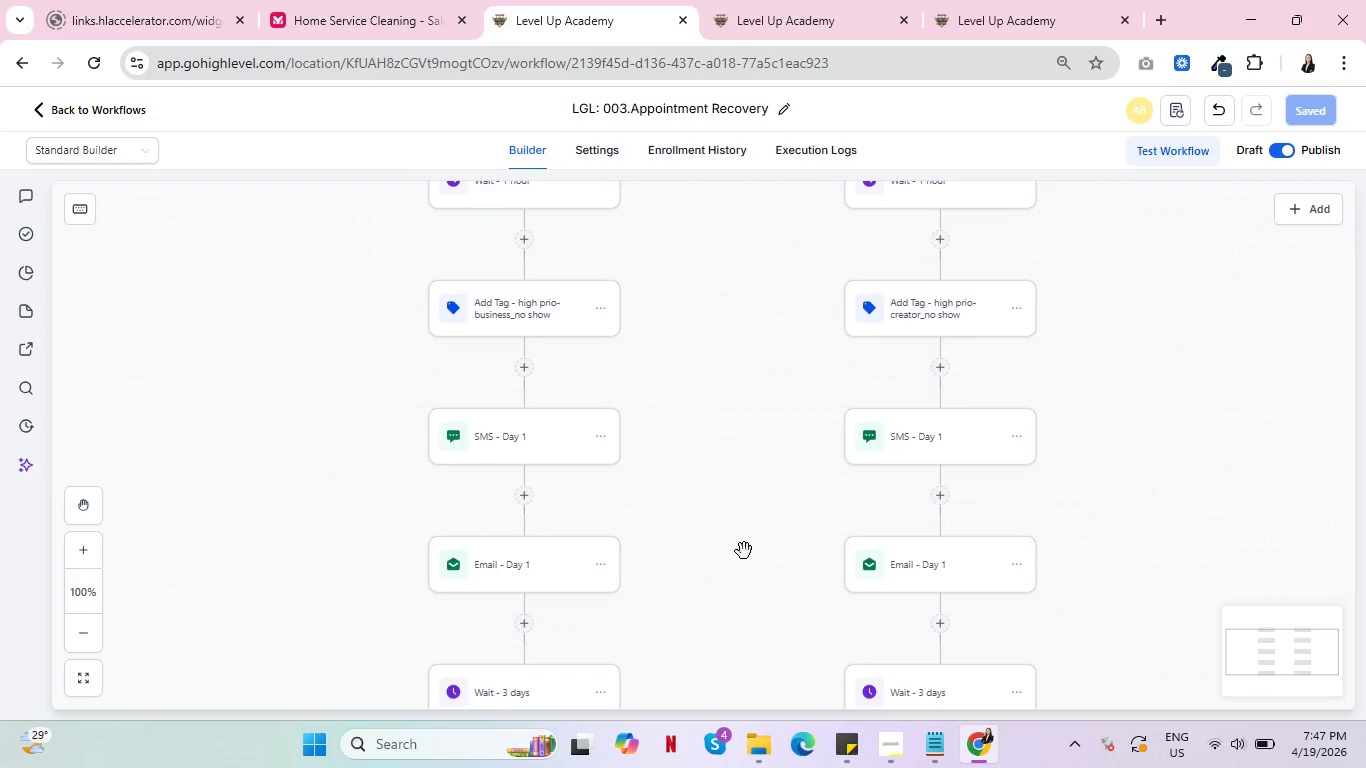 
left_click_drag(start_coordinate=[744, 550], to_coordinate=[713, 280])
 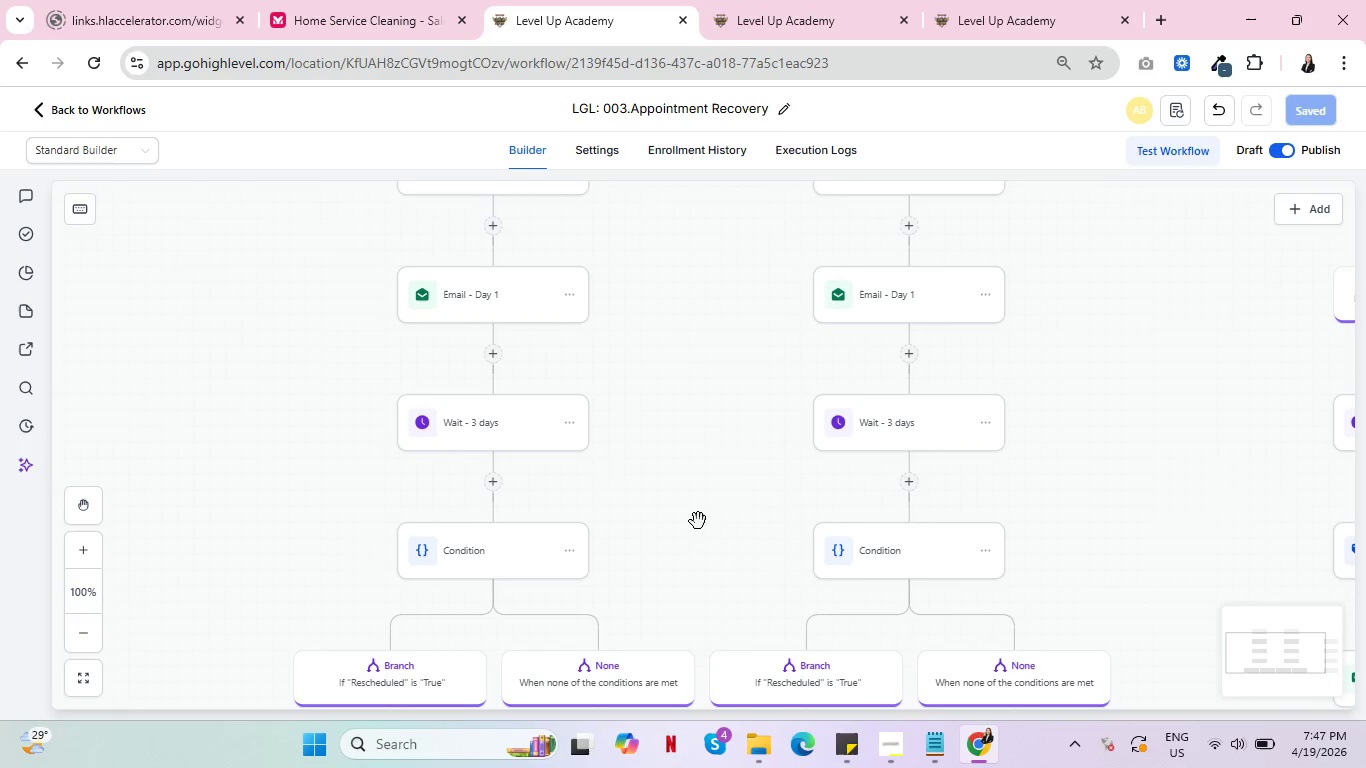 
left_click_drag(start_coordinate=[698, 521], to_coordinate=[722, 336])
 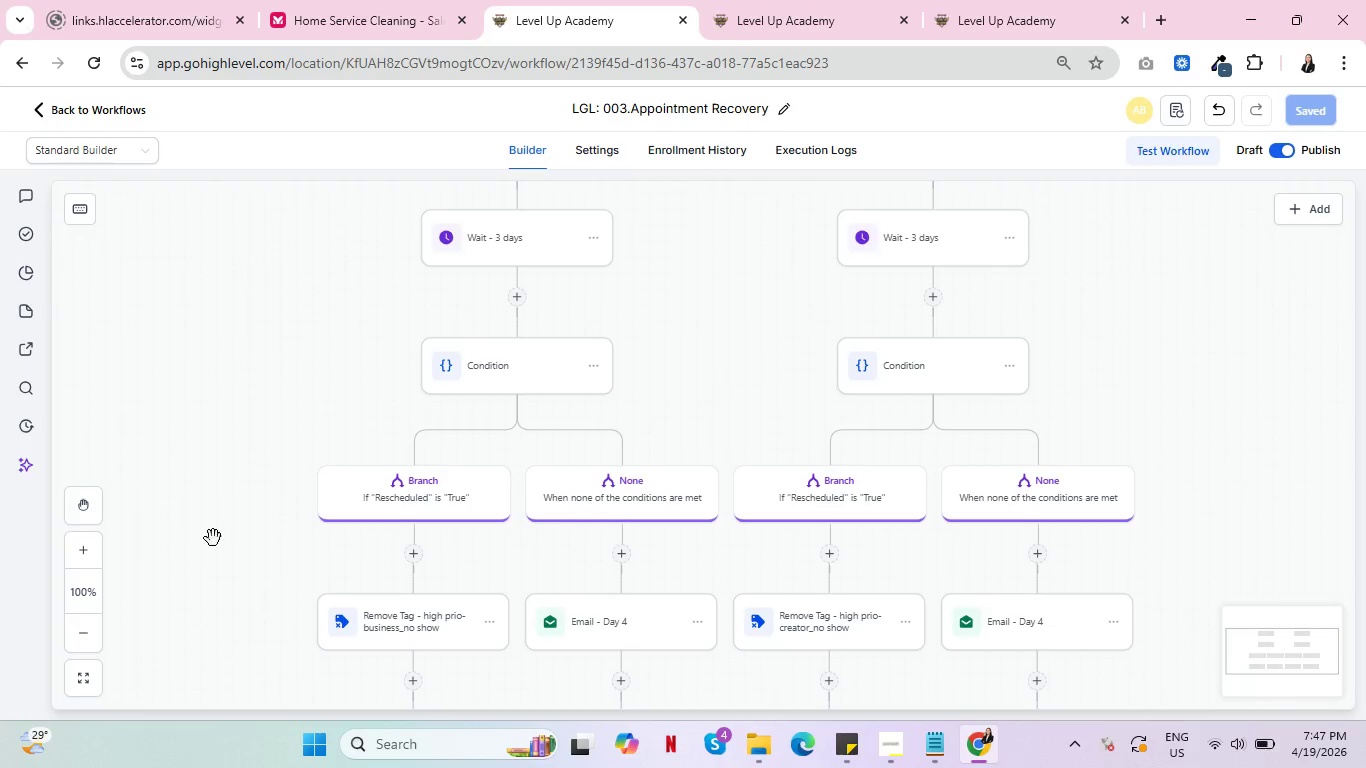 
left_click_drag(start_coordinate=[214, 538], to_coordinate=[320, 327])
 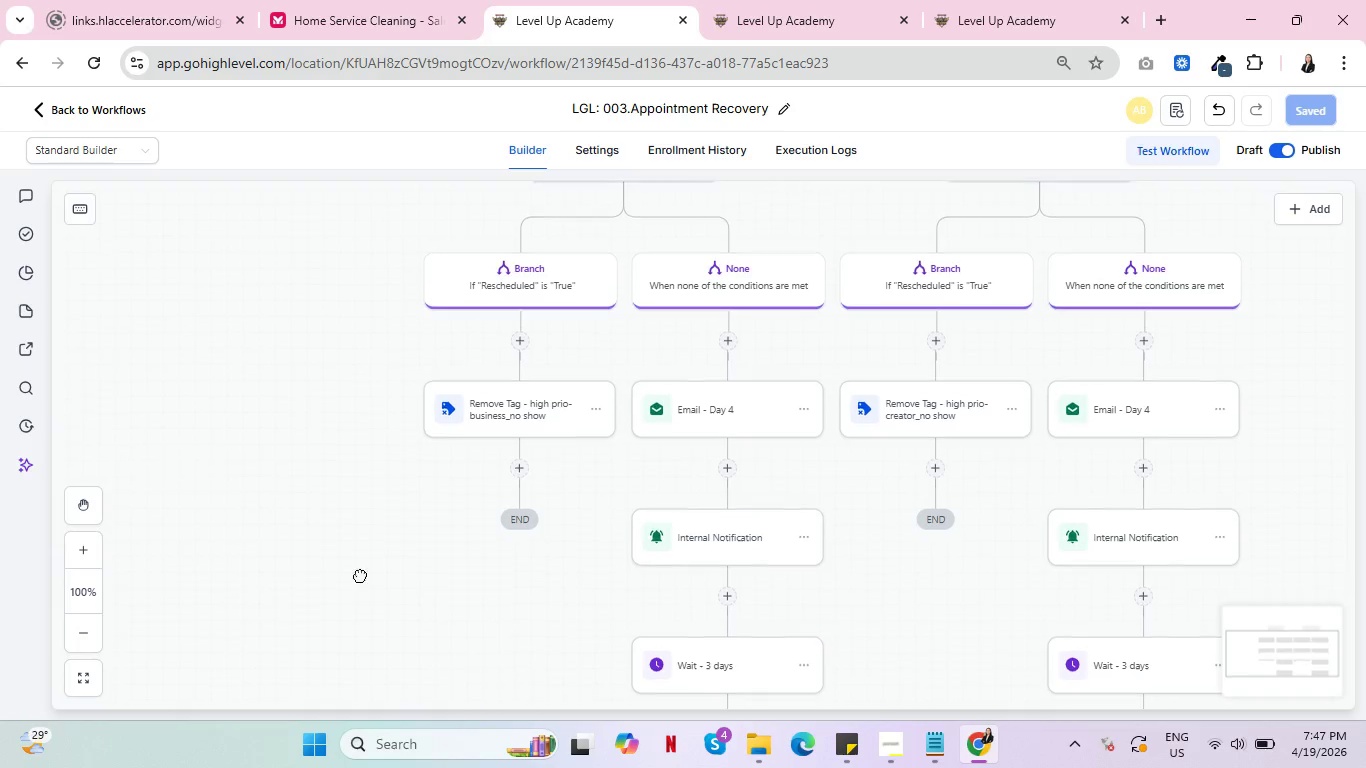 
left_click_drag(start_coordinate=[369, 604], to_coordinate=[305, 472])
 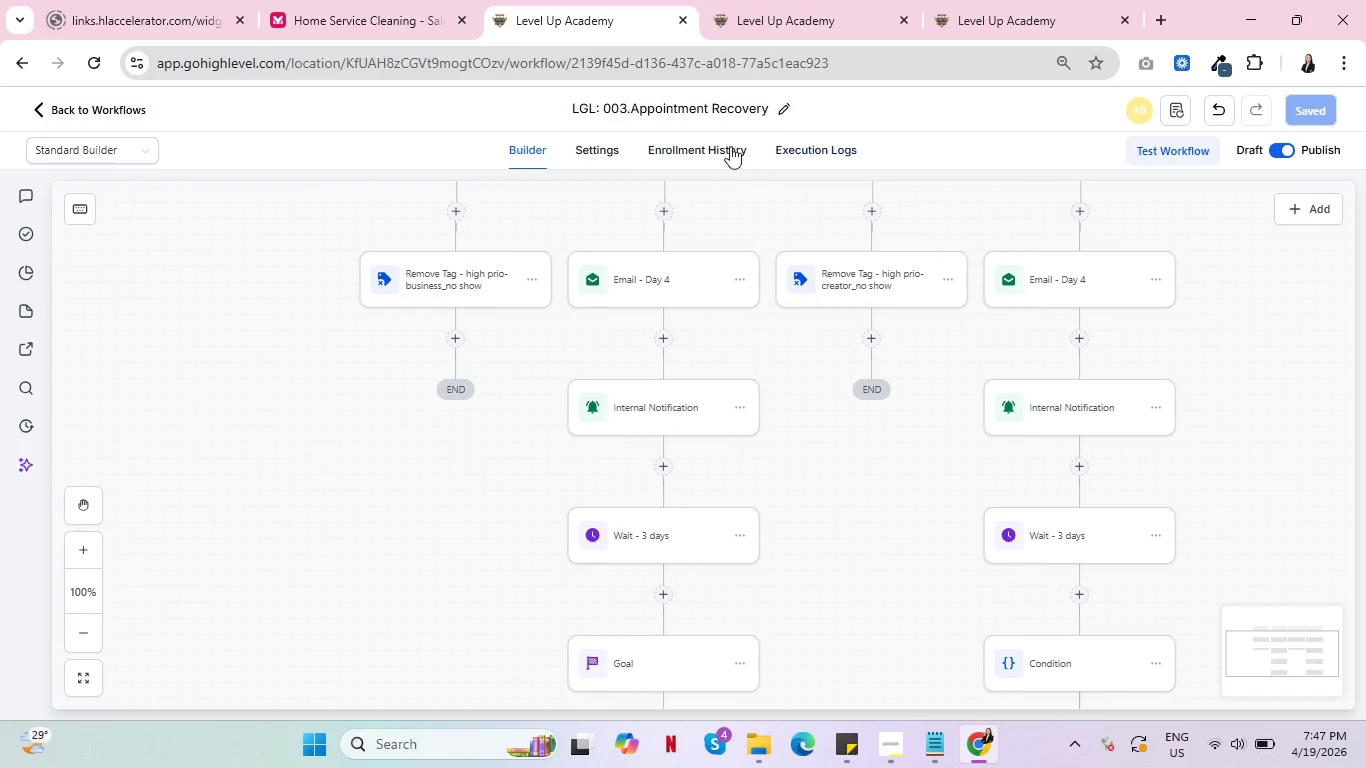 
left_click([722, 140])
 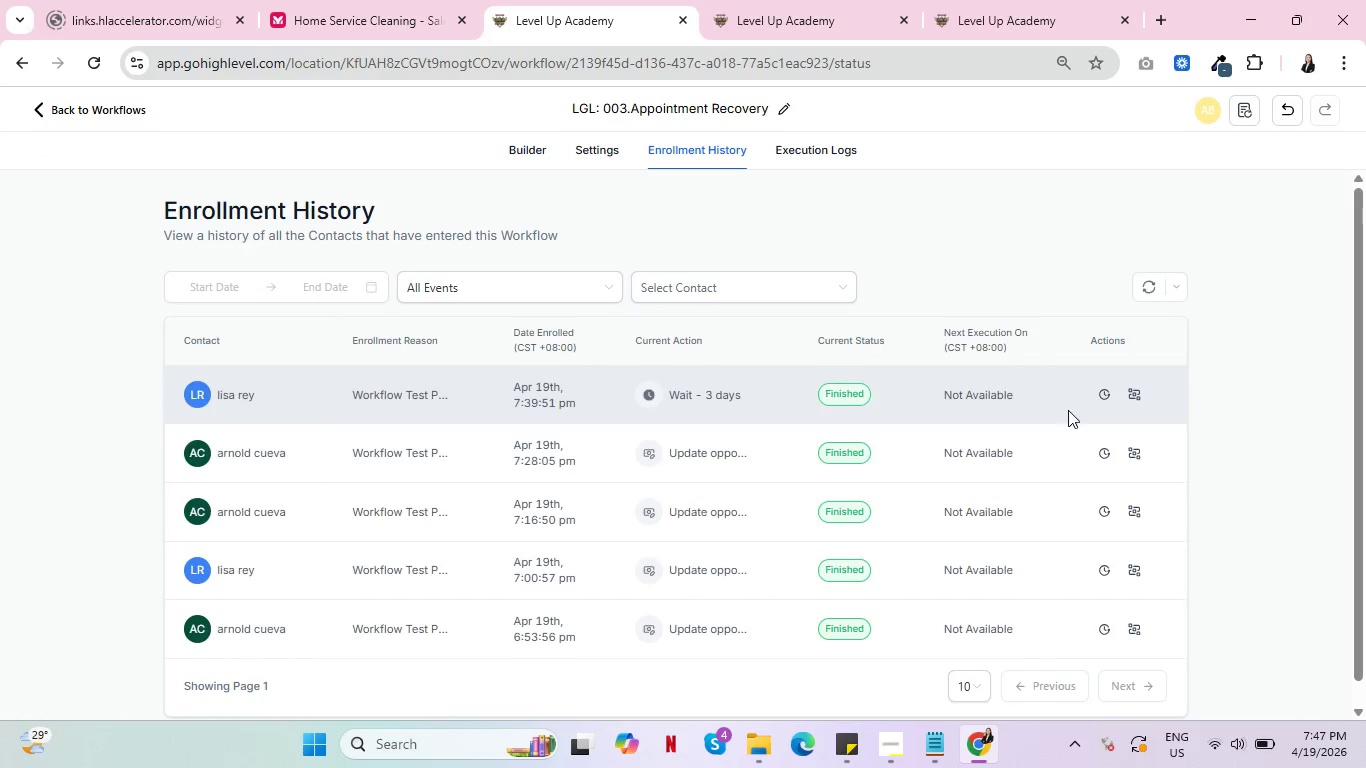 
left_click([1136, 400])
 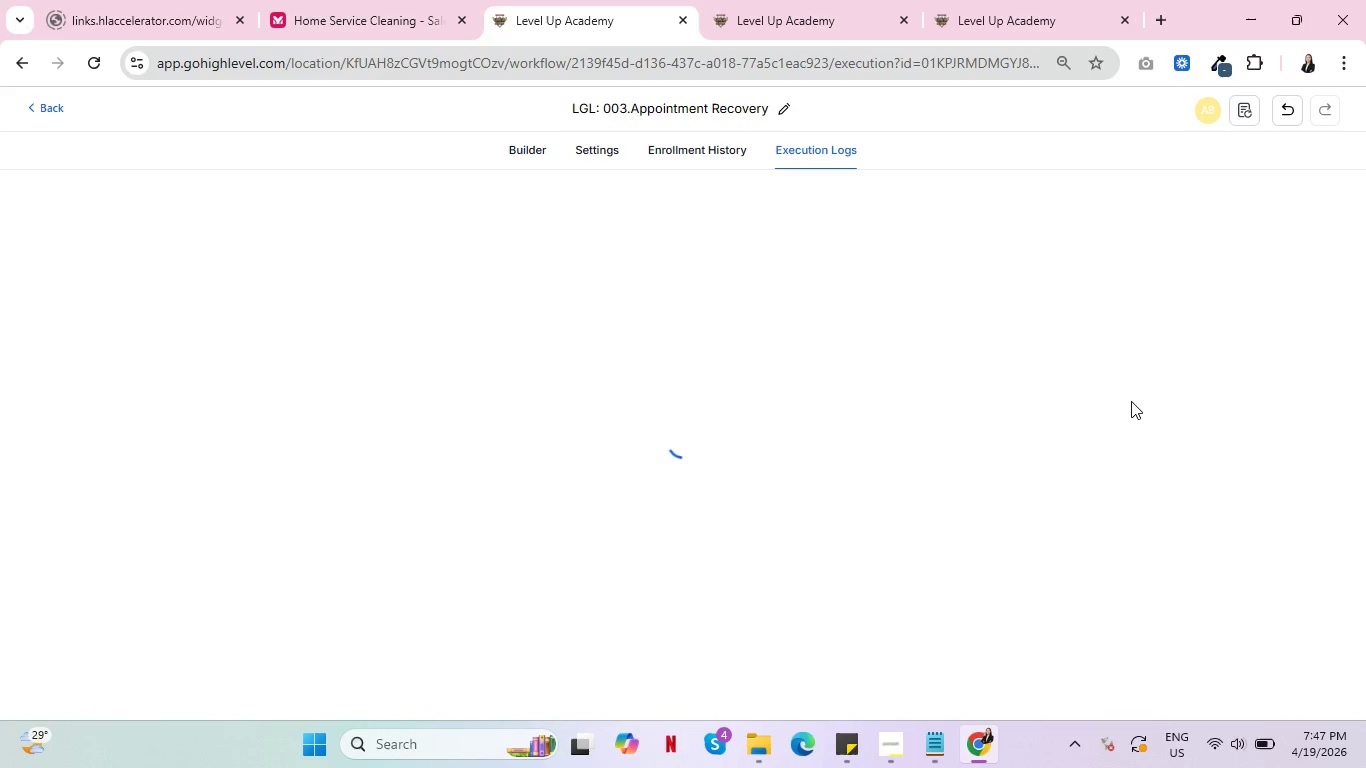 
mouse_move([665, 449])
 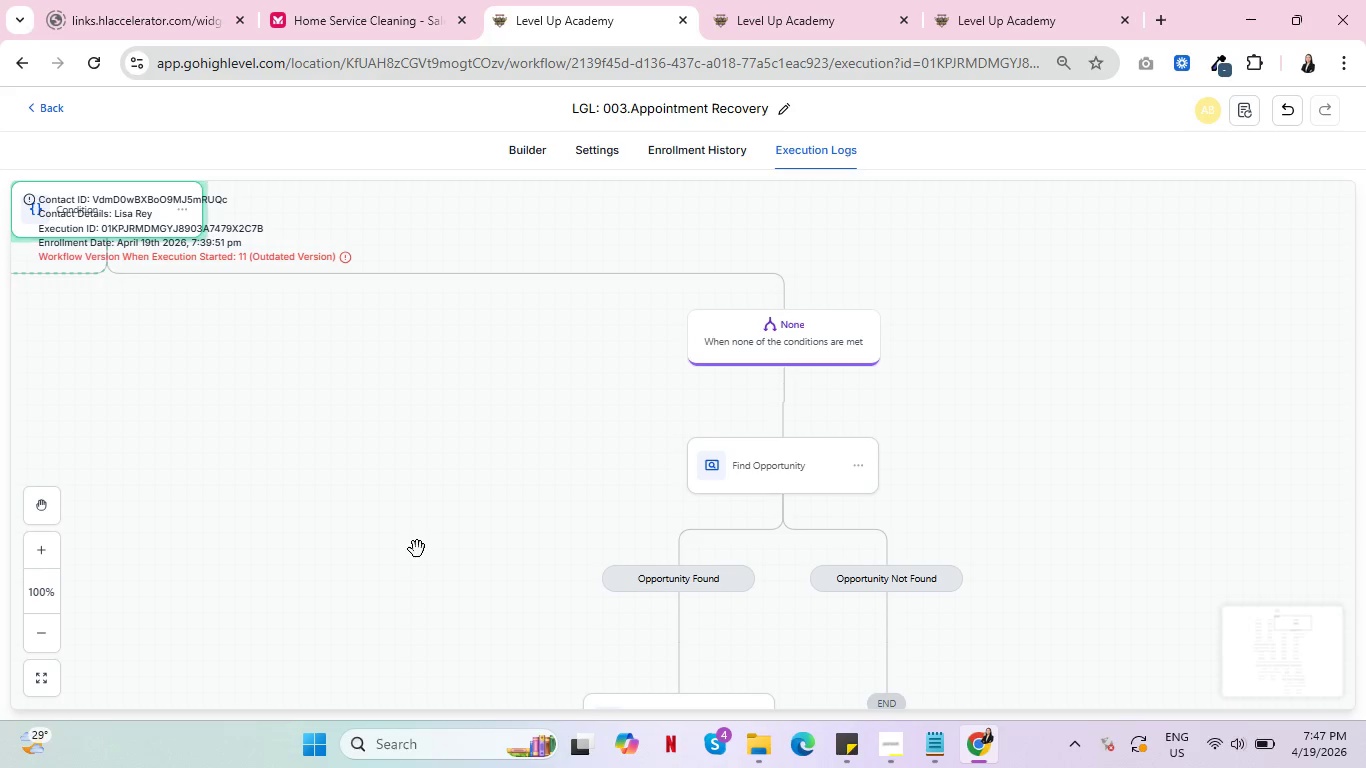 
left_click_drag(start_coordinate=[417, 549], to_coordinate=[526, 549])
 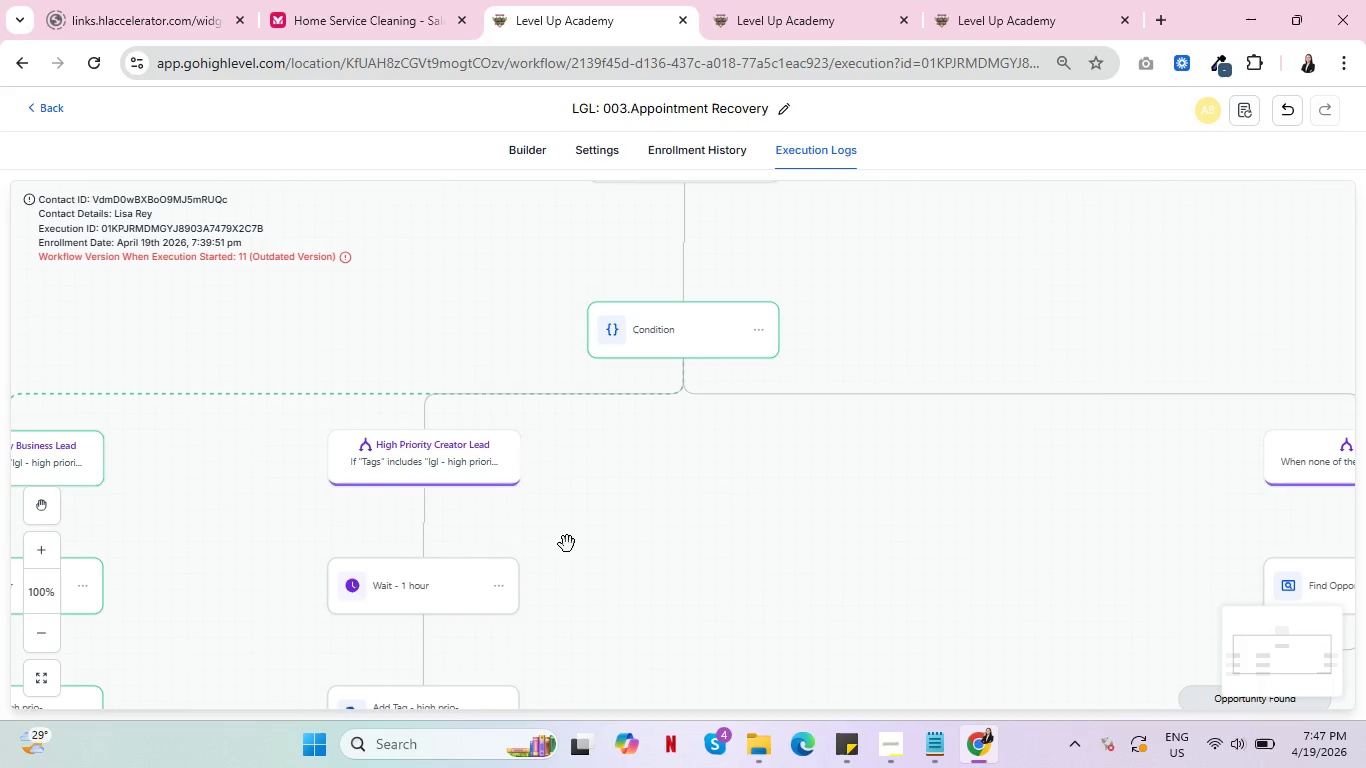 
left_click_drag(start_coordinate=[572, 539], to_coordinate=[938, 310])
 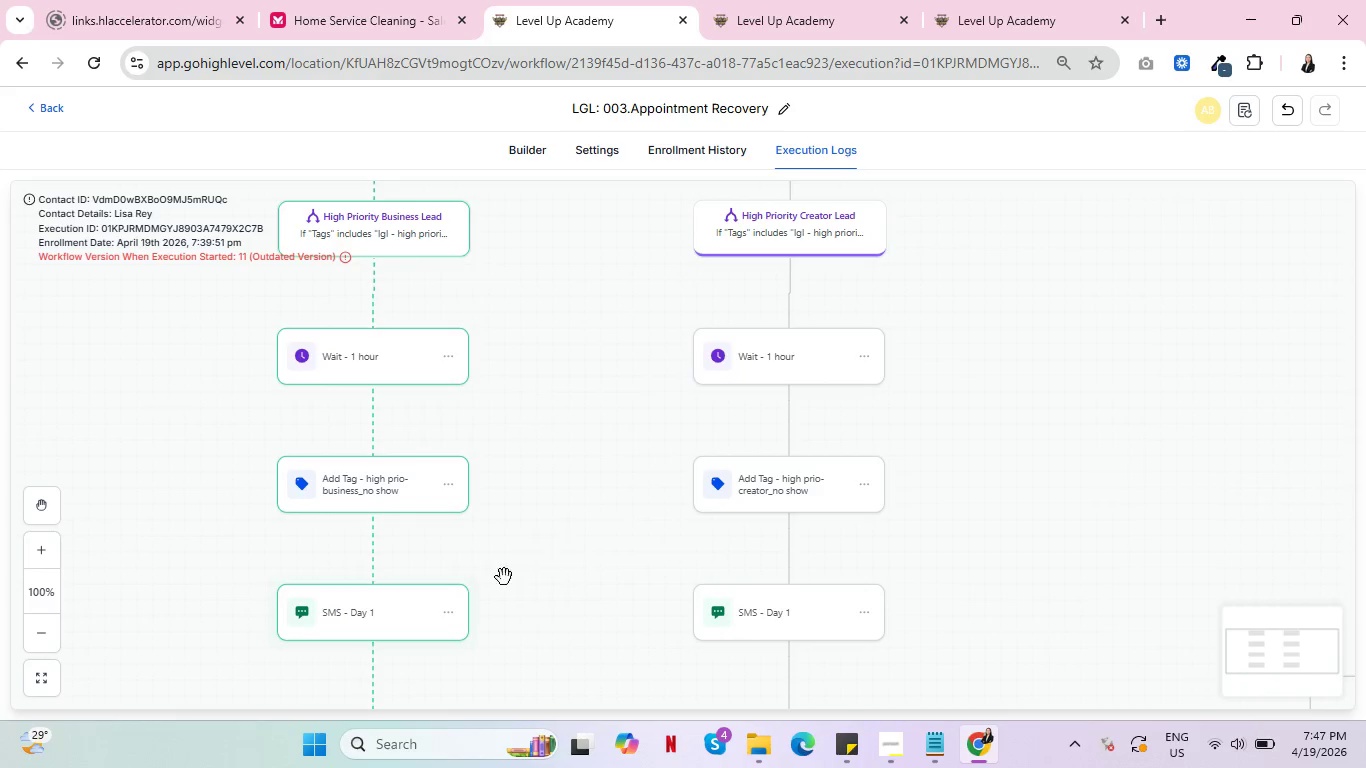 
left_click_drag(start_coordinate=[504, 577], to_coordinate=[664, 321])
 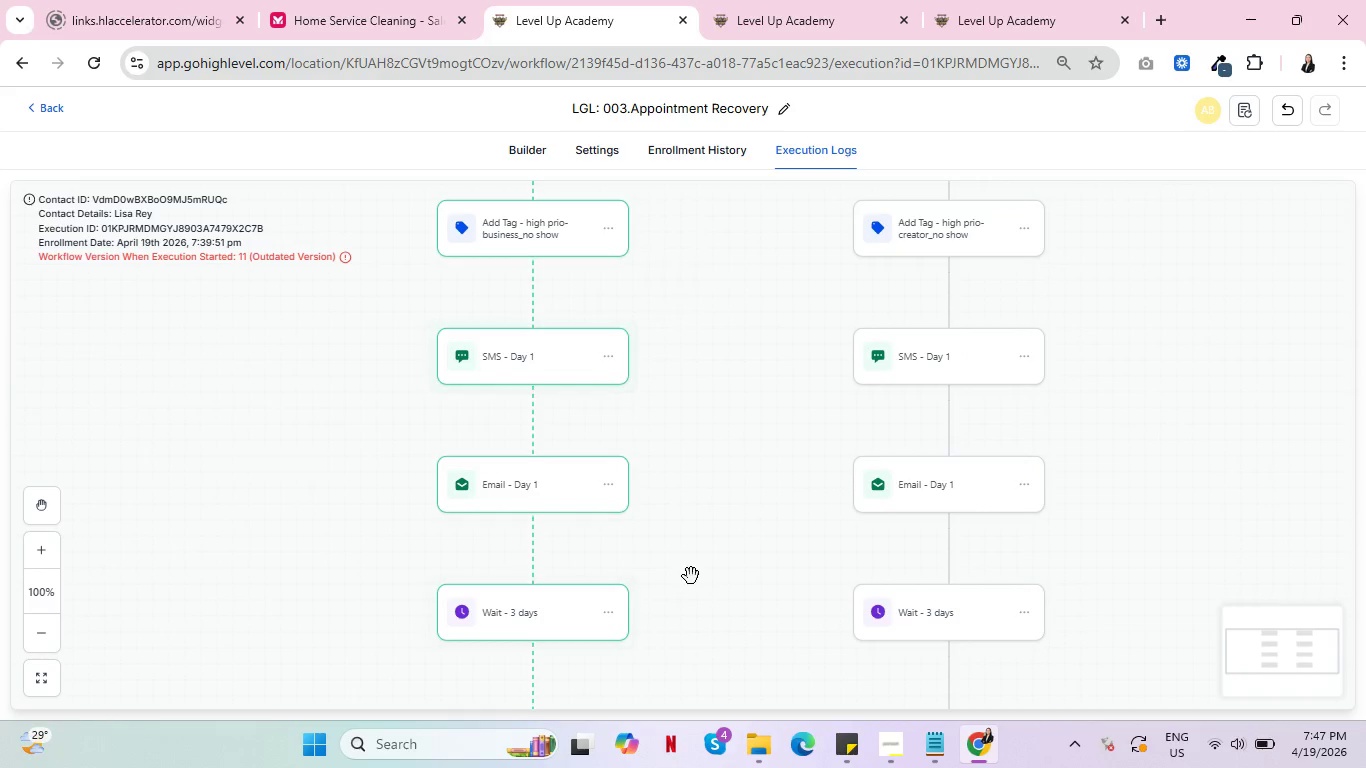 
left_click_drag(start_coordinate=[691, 576], to_coordinate=[713, 320])
 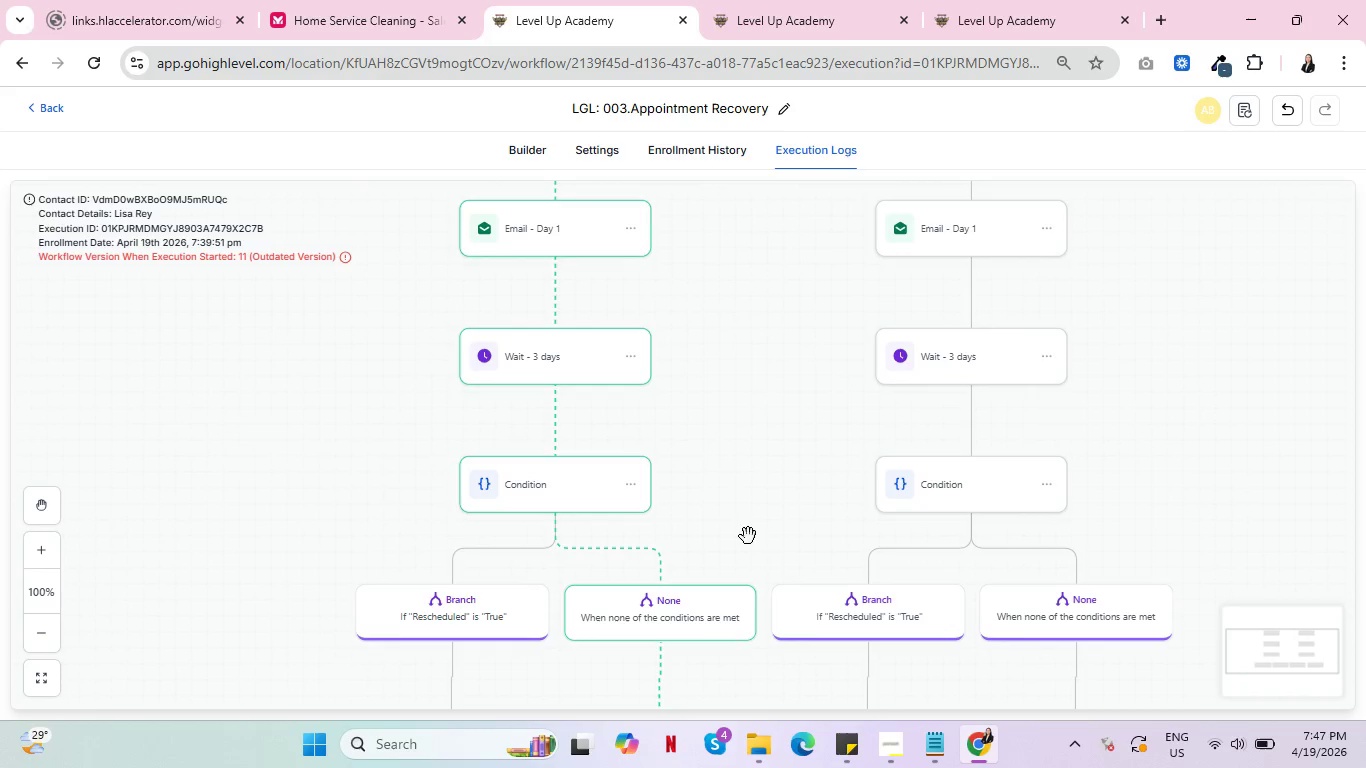 
left_click_drag(start_coordinate=[748, 536], to_coordinate=[736, 321])
 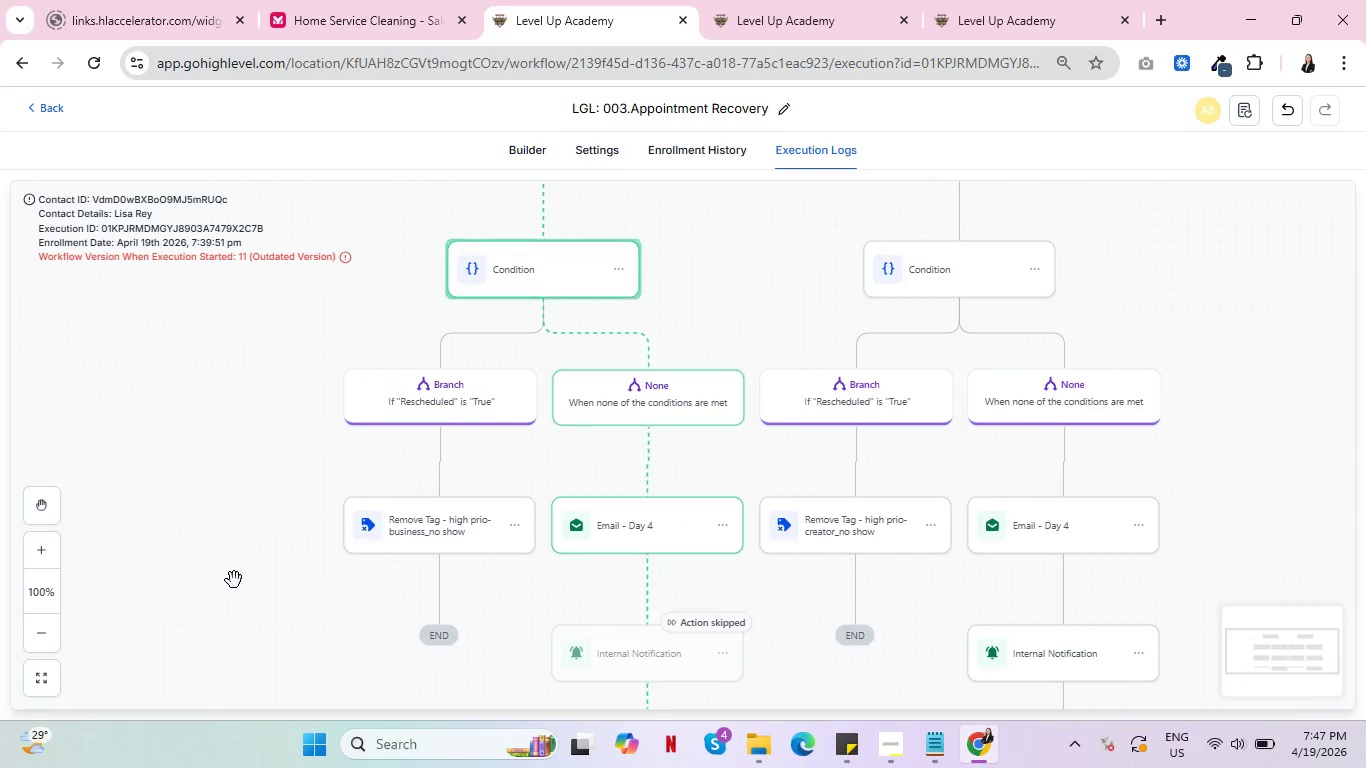 
left_click_drag(start_coordinate=[234, 580], to_coordinate=[278, 440])
 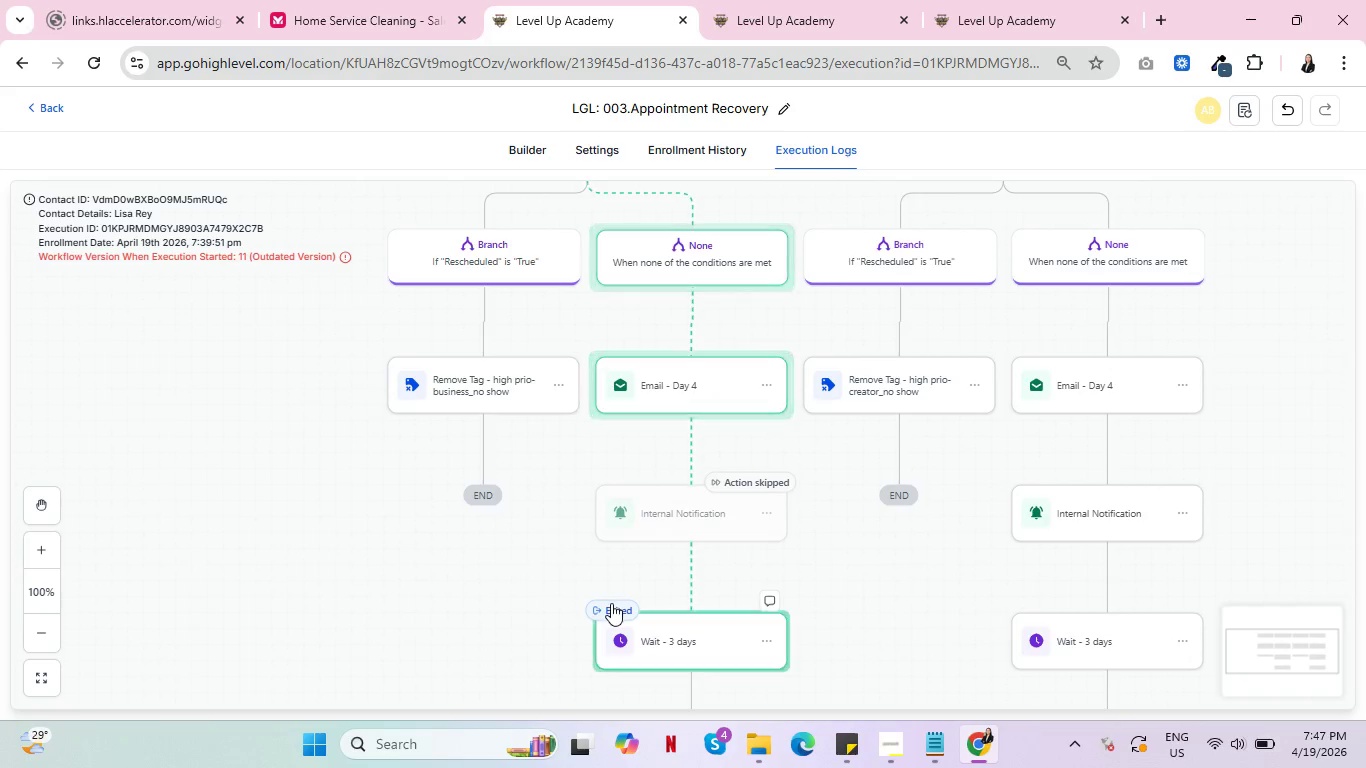 
left_click([533, 149])
 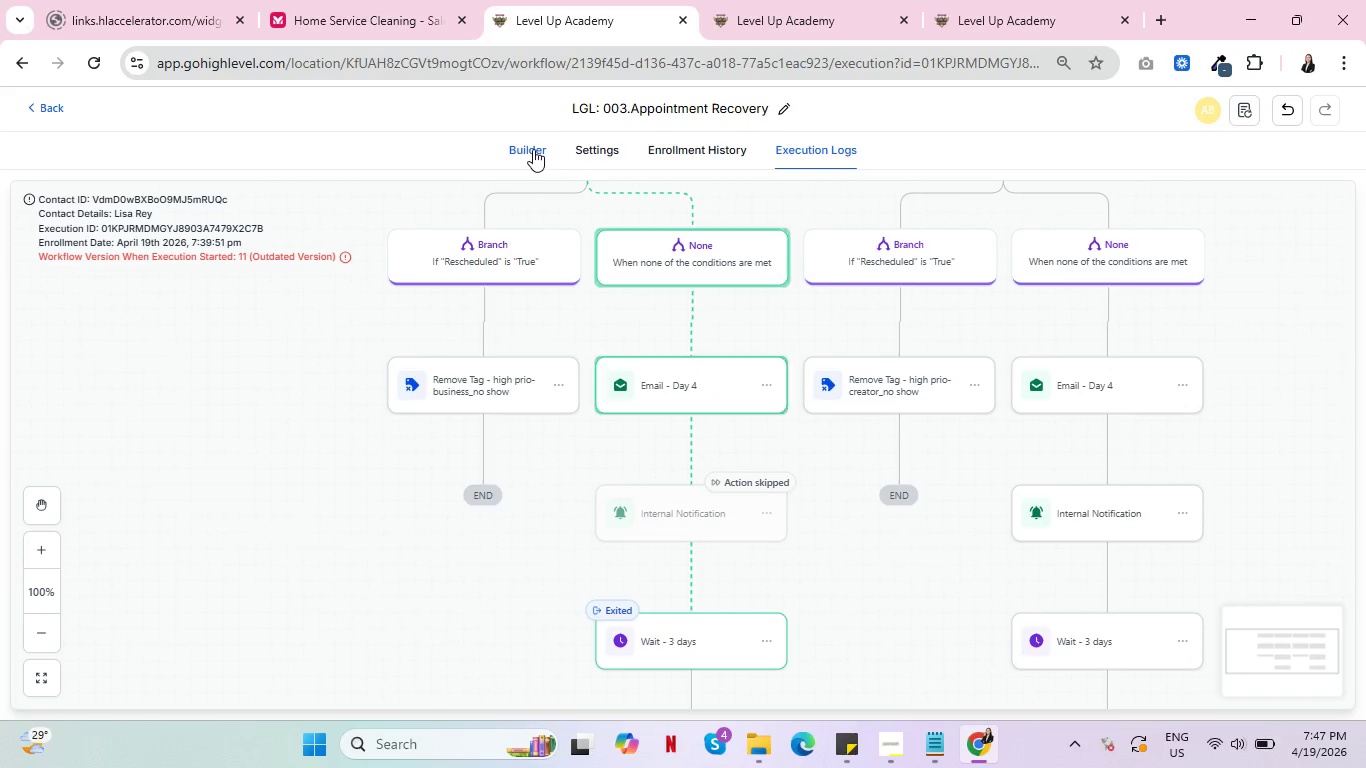 
left_click([674, 150])
 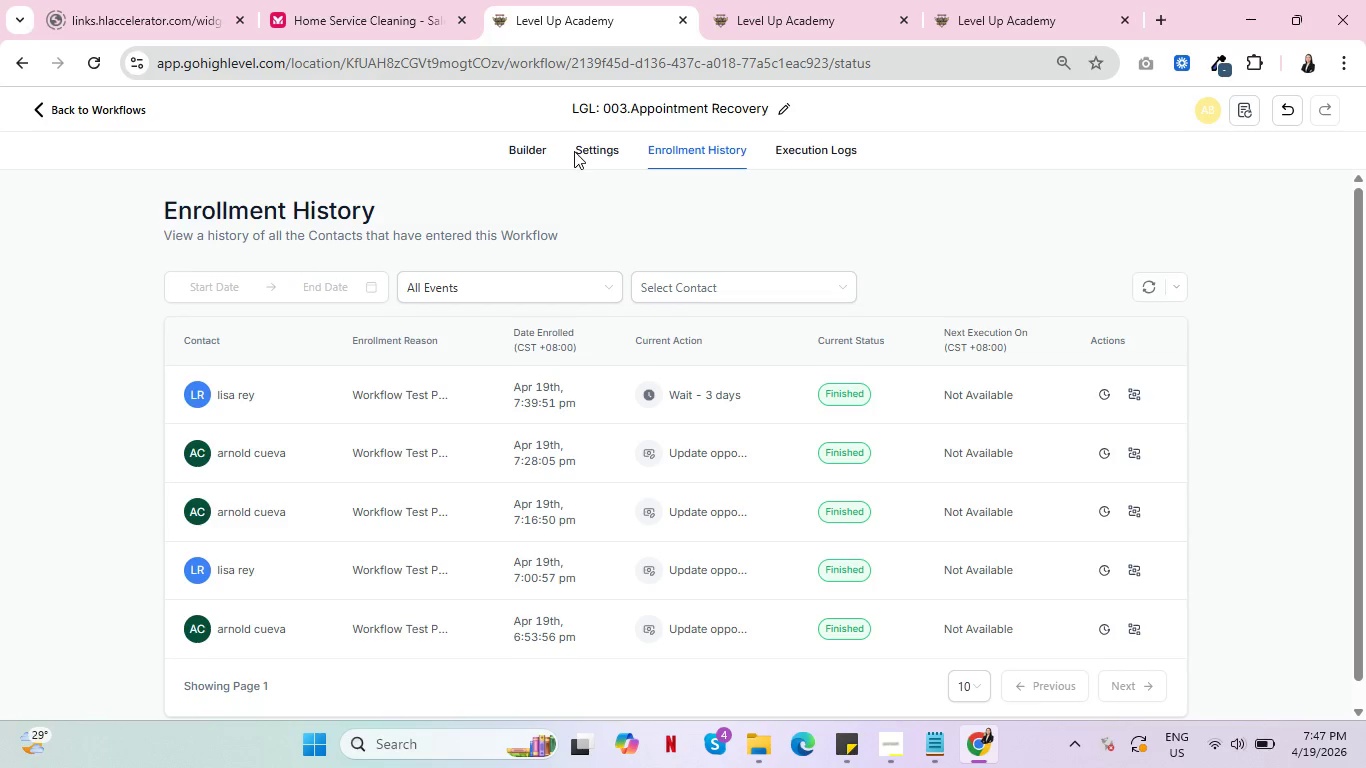 
left_click([525, 149])
 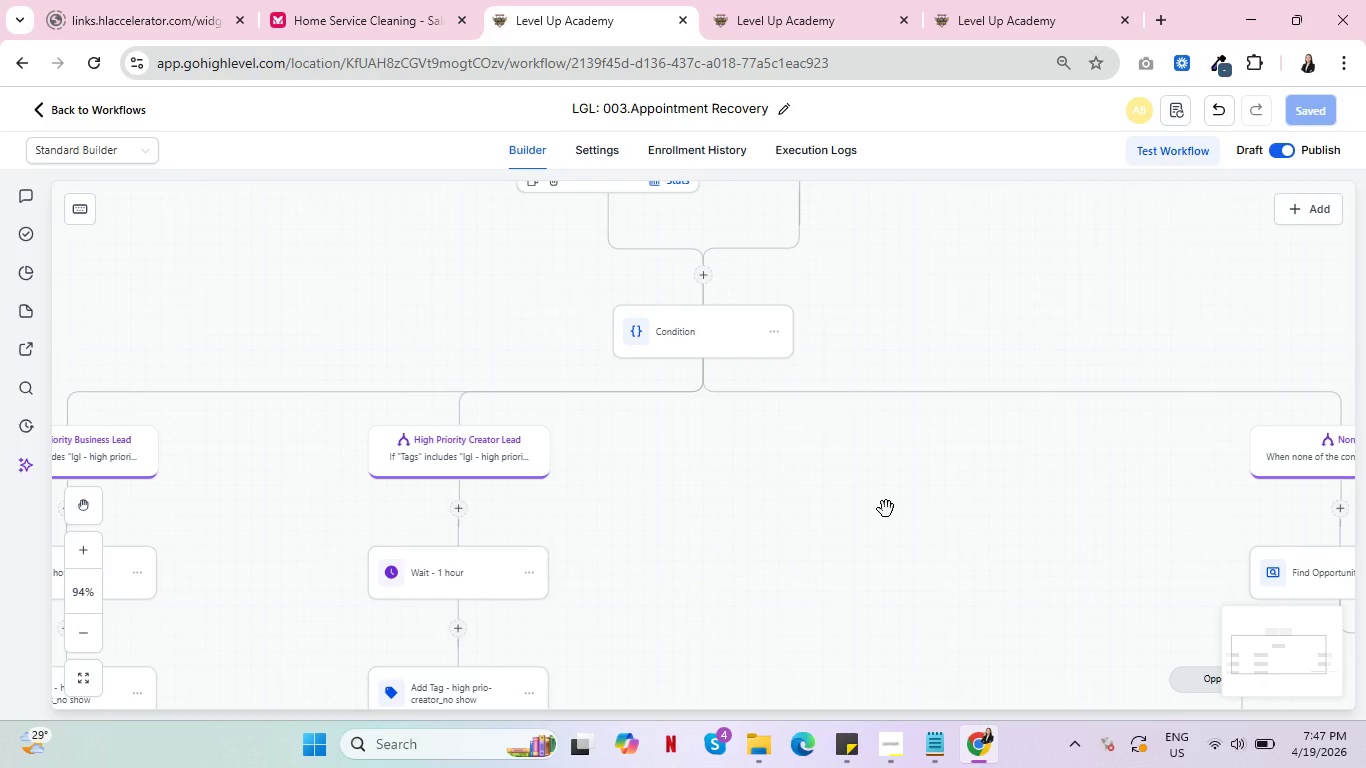 